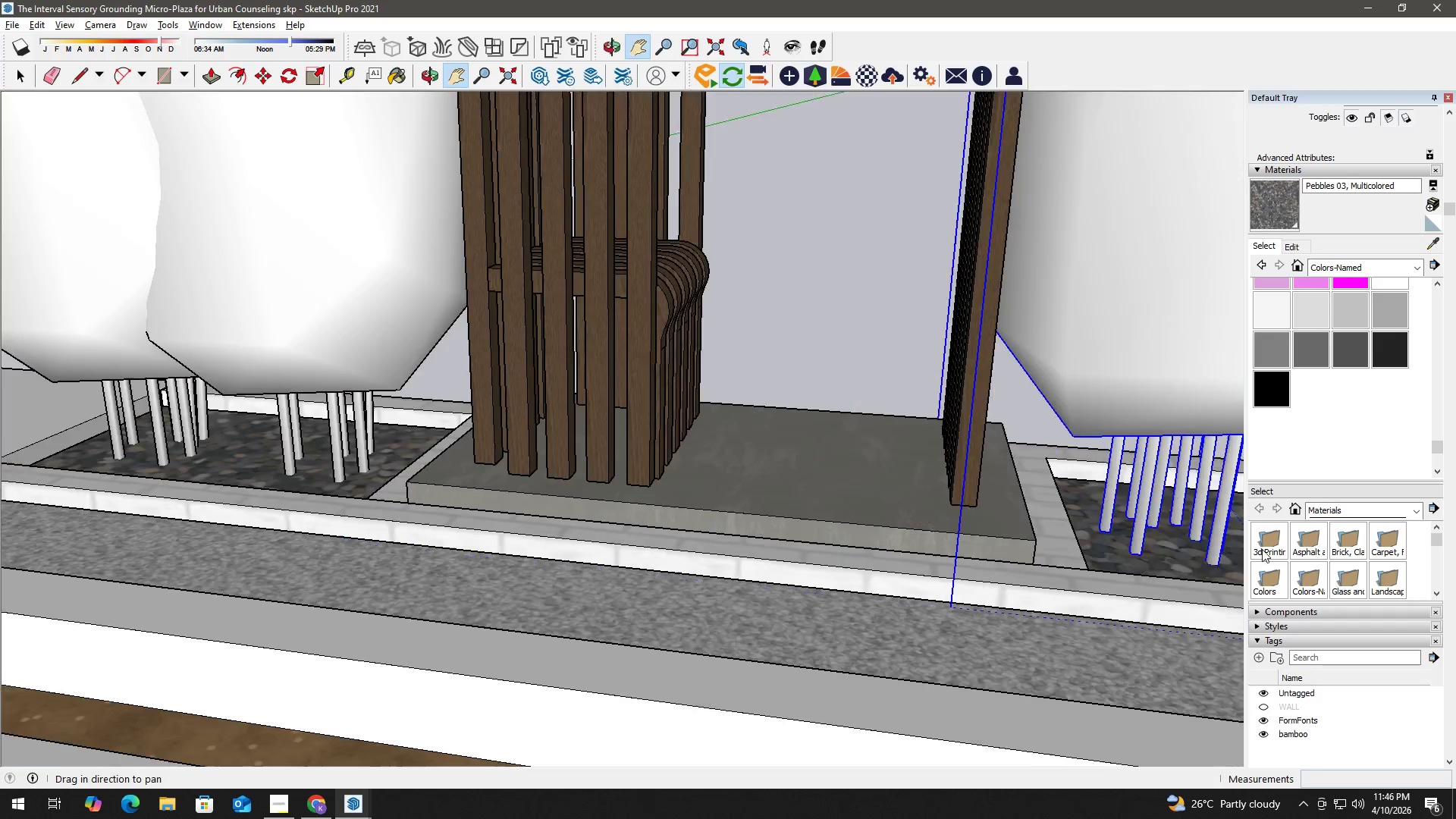 
scroll: coordinate [889, 519], scroll_direction: down, amount: 4.0
 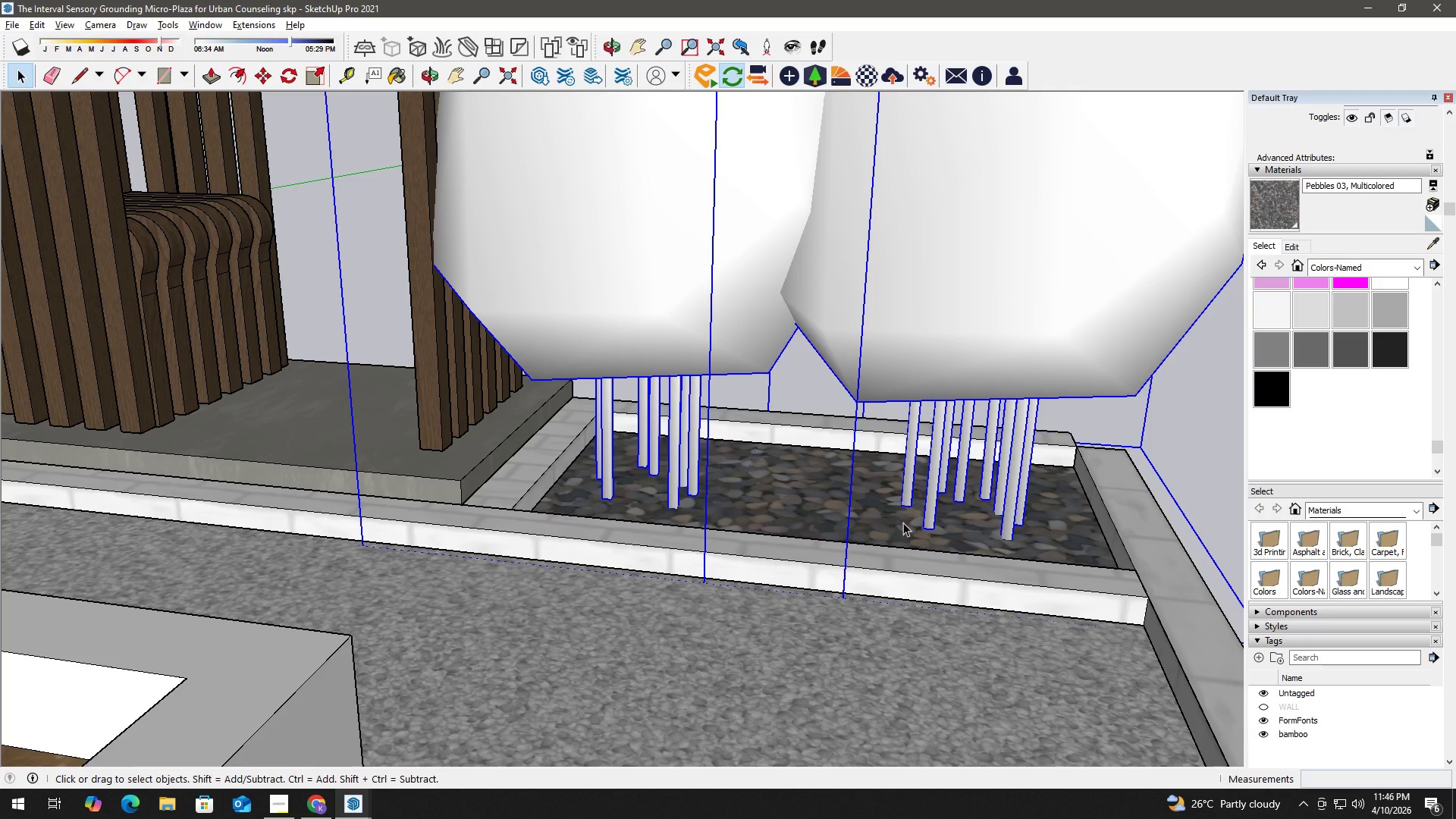 
left_click_drag(start_coordinate=[797, 499], to_coordinate=[1437, 566])
 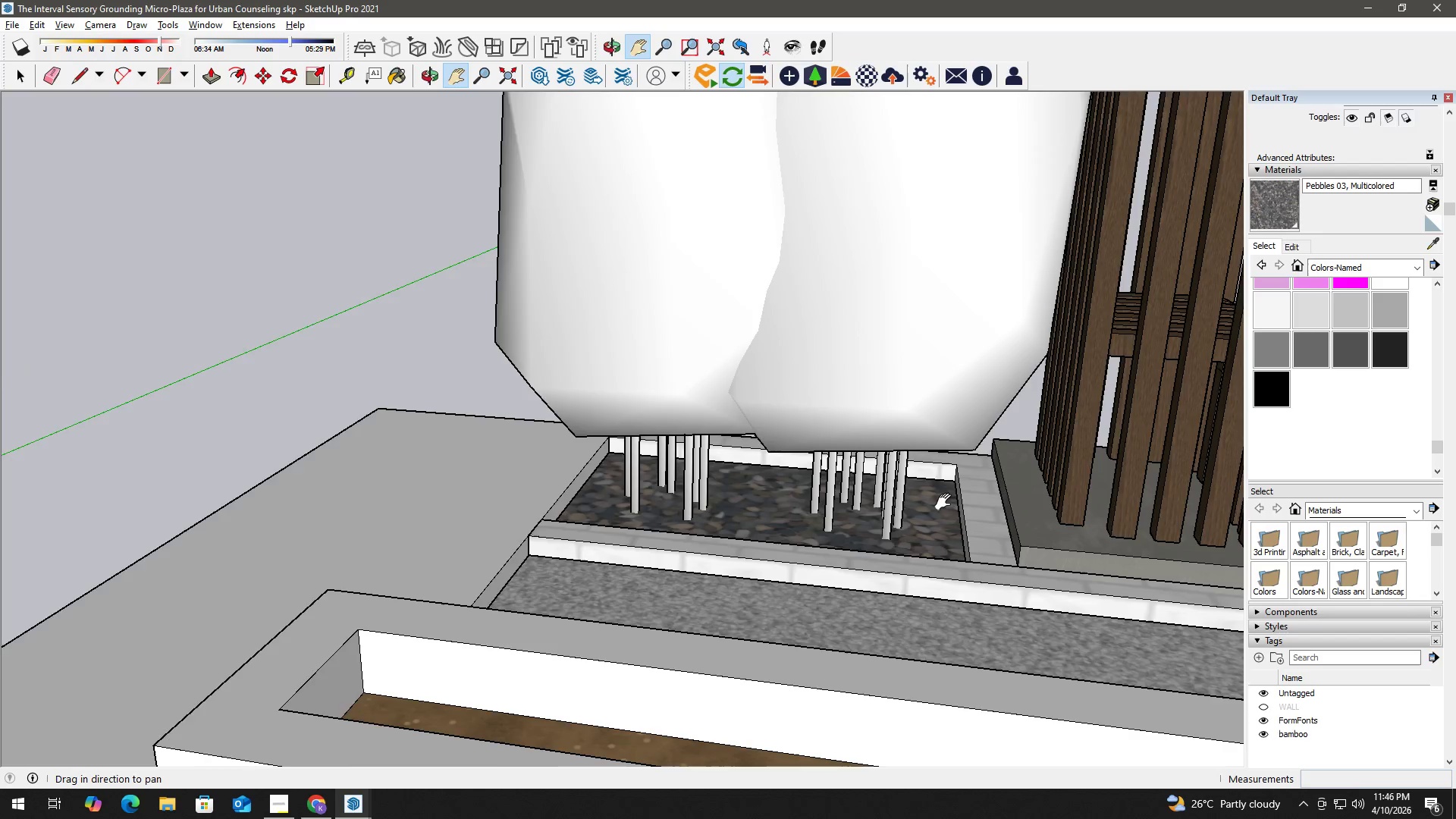 
key(Space)
 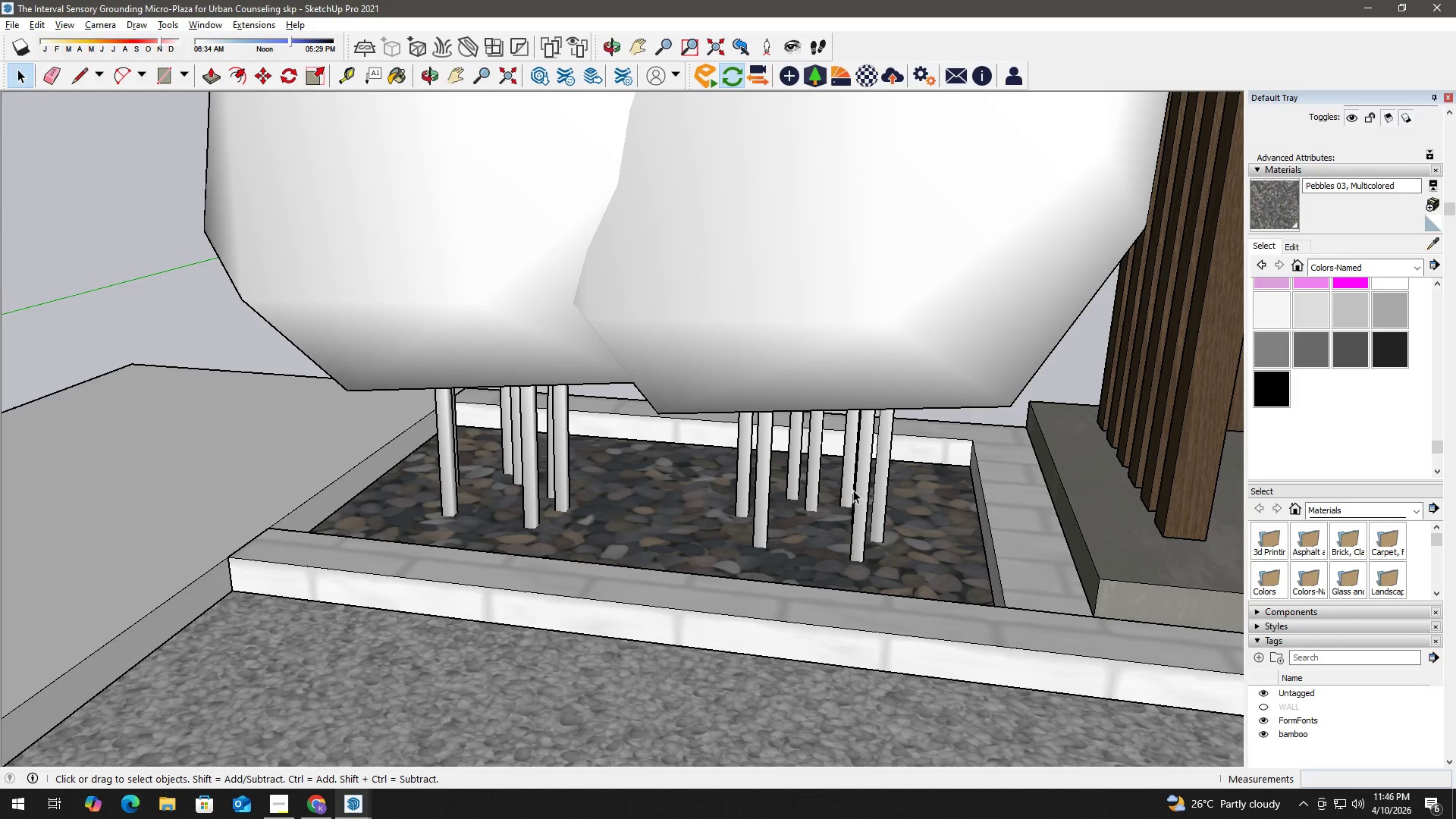 
scroll: coordinate [886, 507], scroll_direction: up, amount: 5.0
 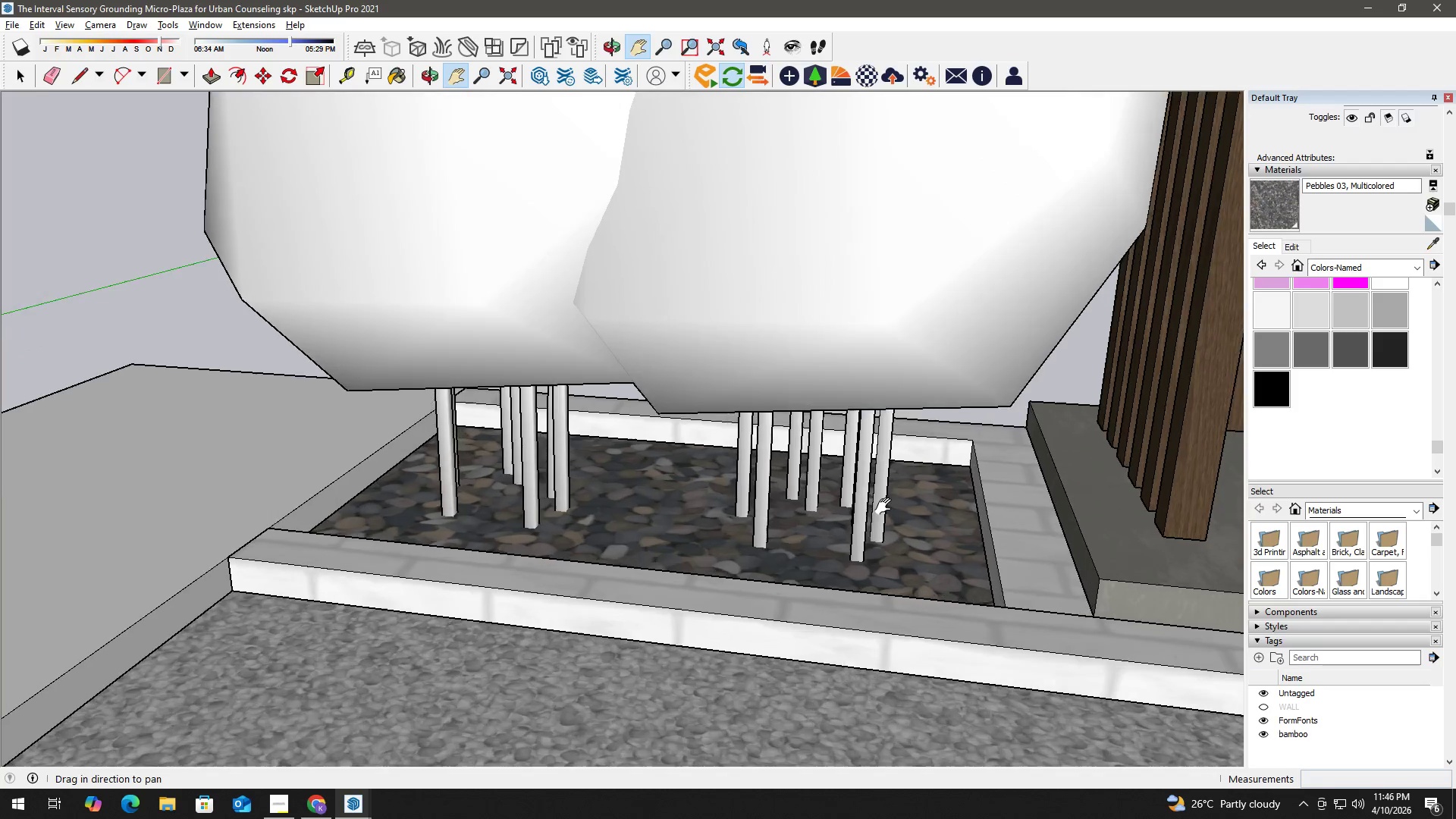 
left_click([865, 490])
 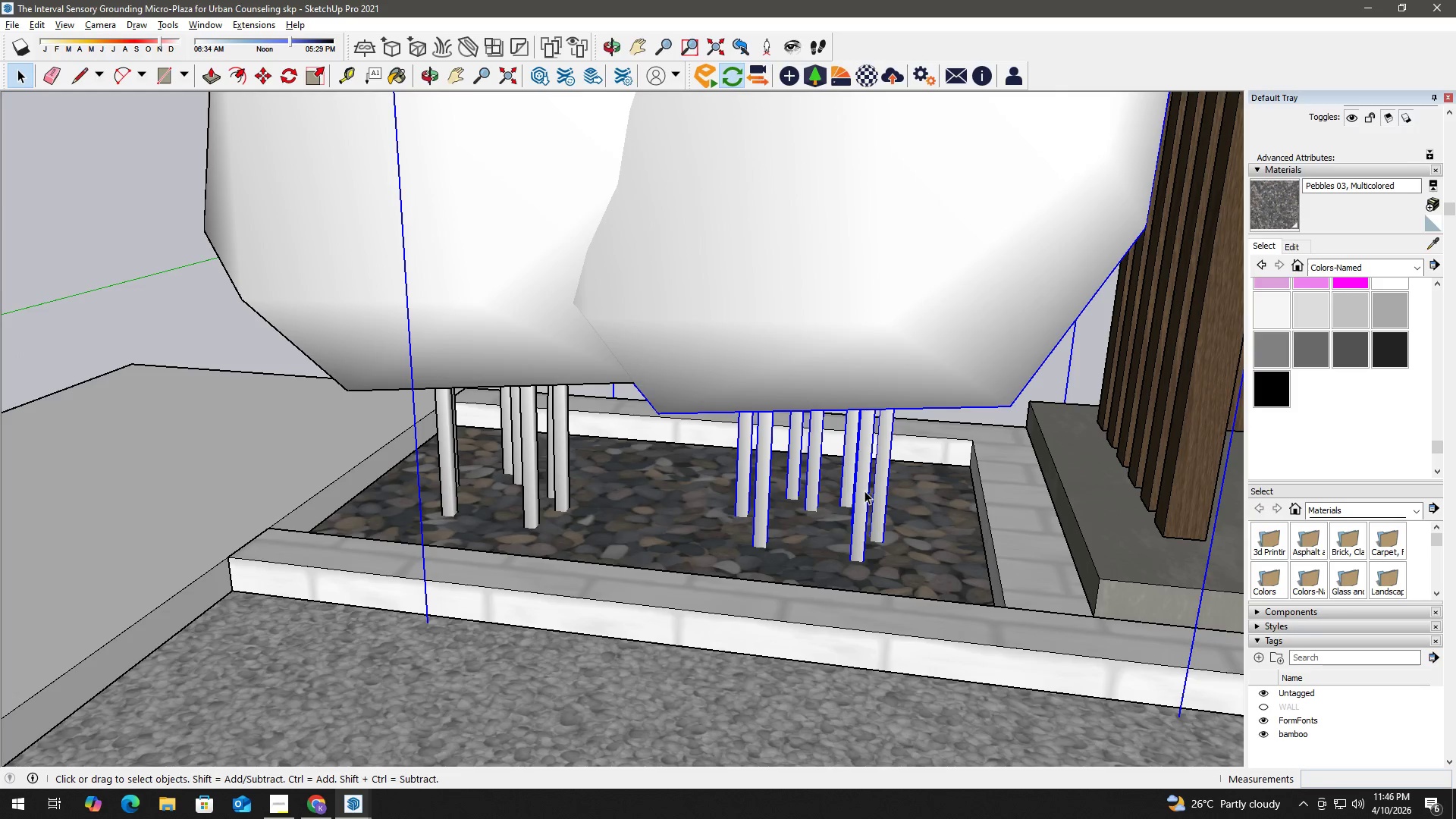 
hold_key(key=ControlLeft, duration=0.89)
 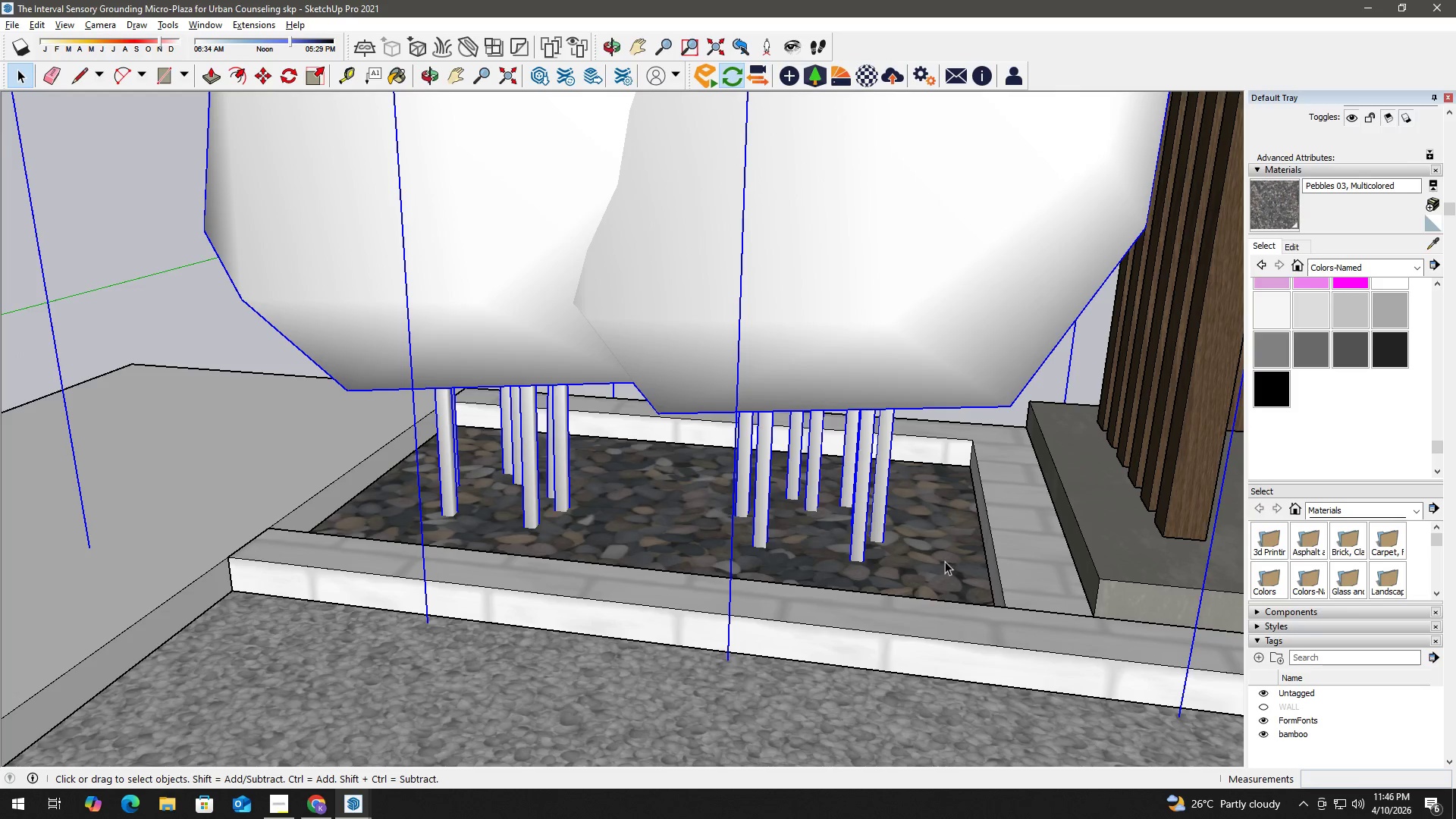 
key(M)
 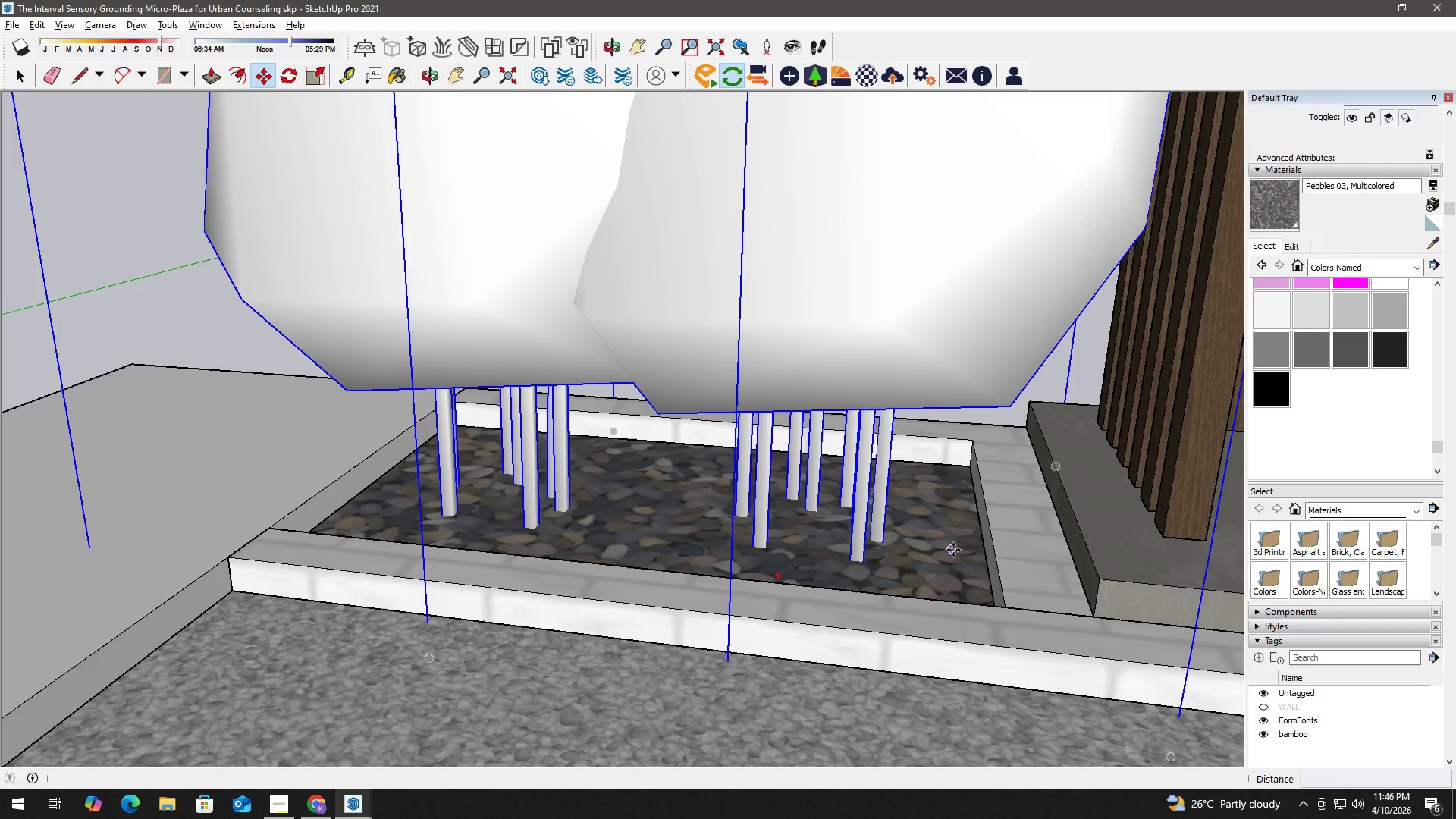 
scroll: coordinate [954, 552], scroll_direction: up, amount: 1.0
 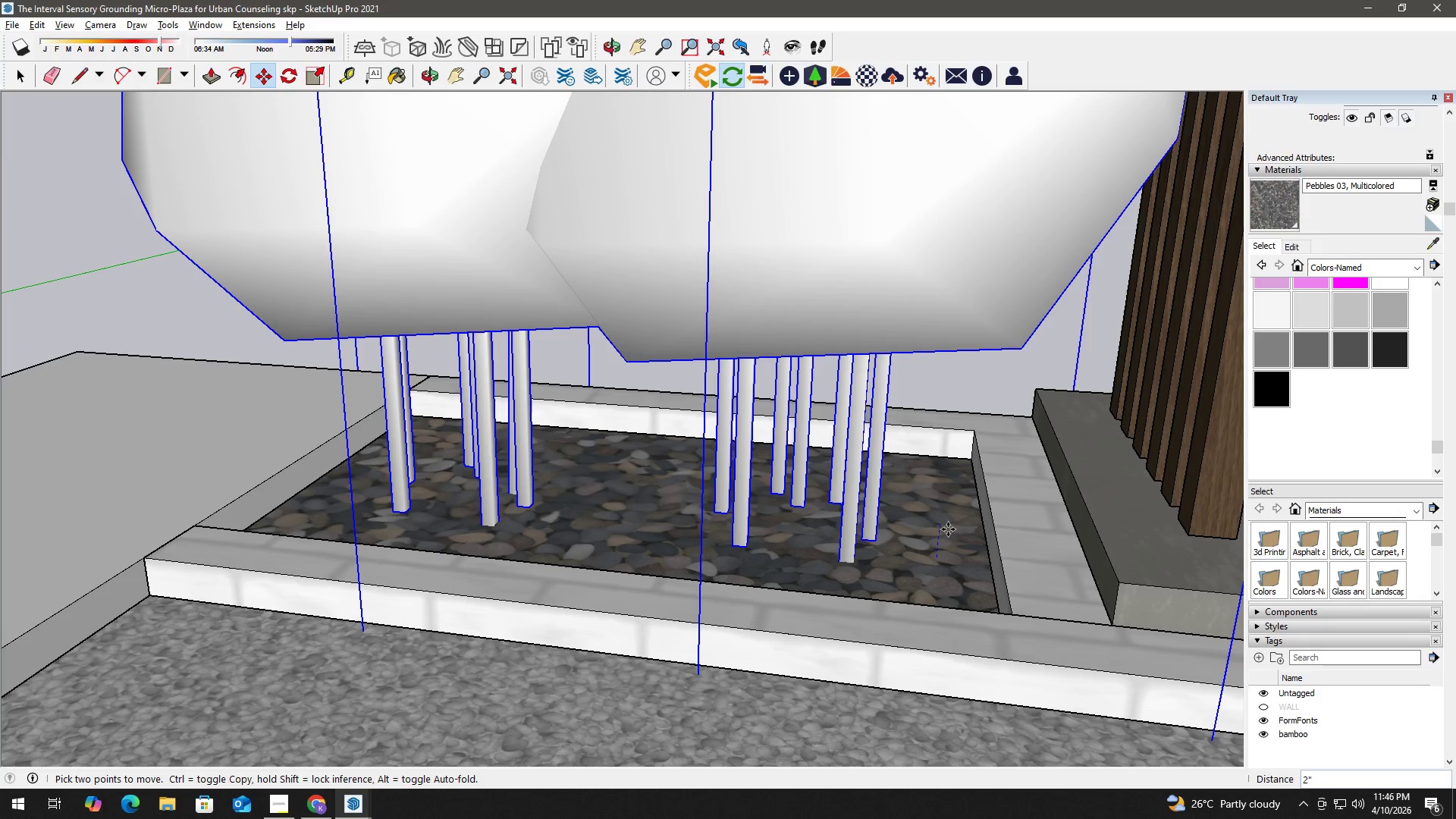 
key(Numpad2)
 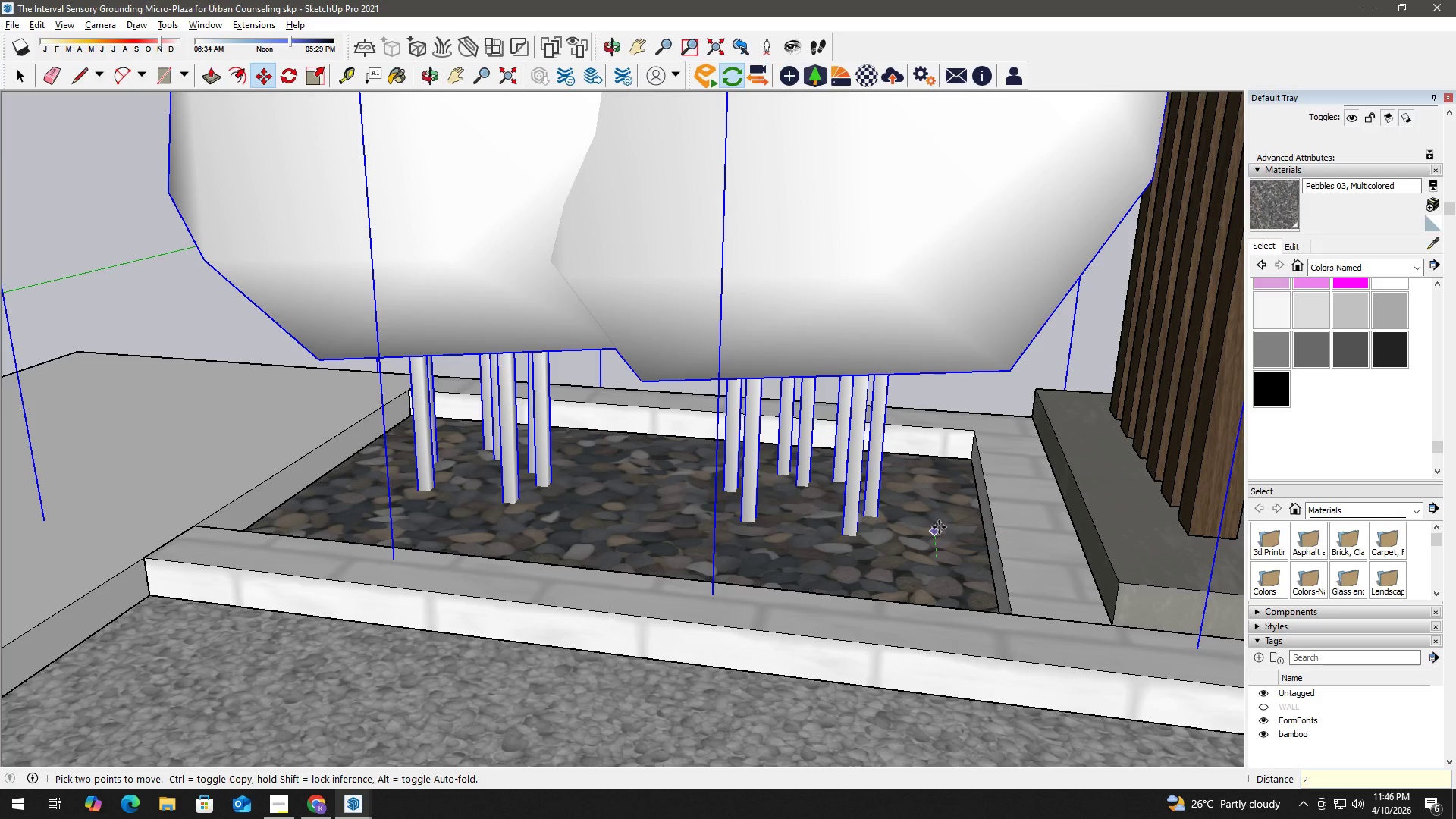 
key(Escape)
 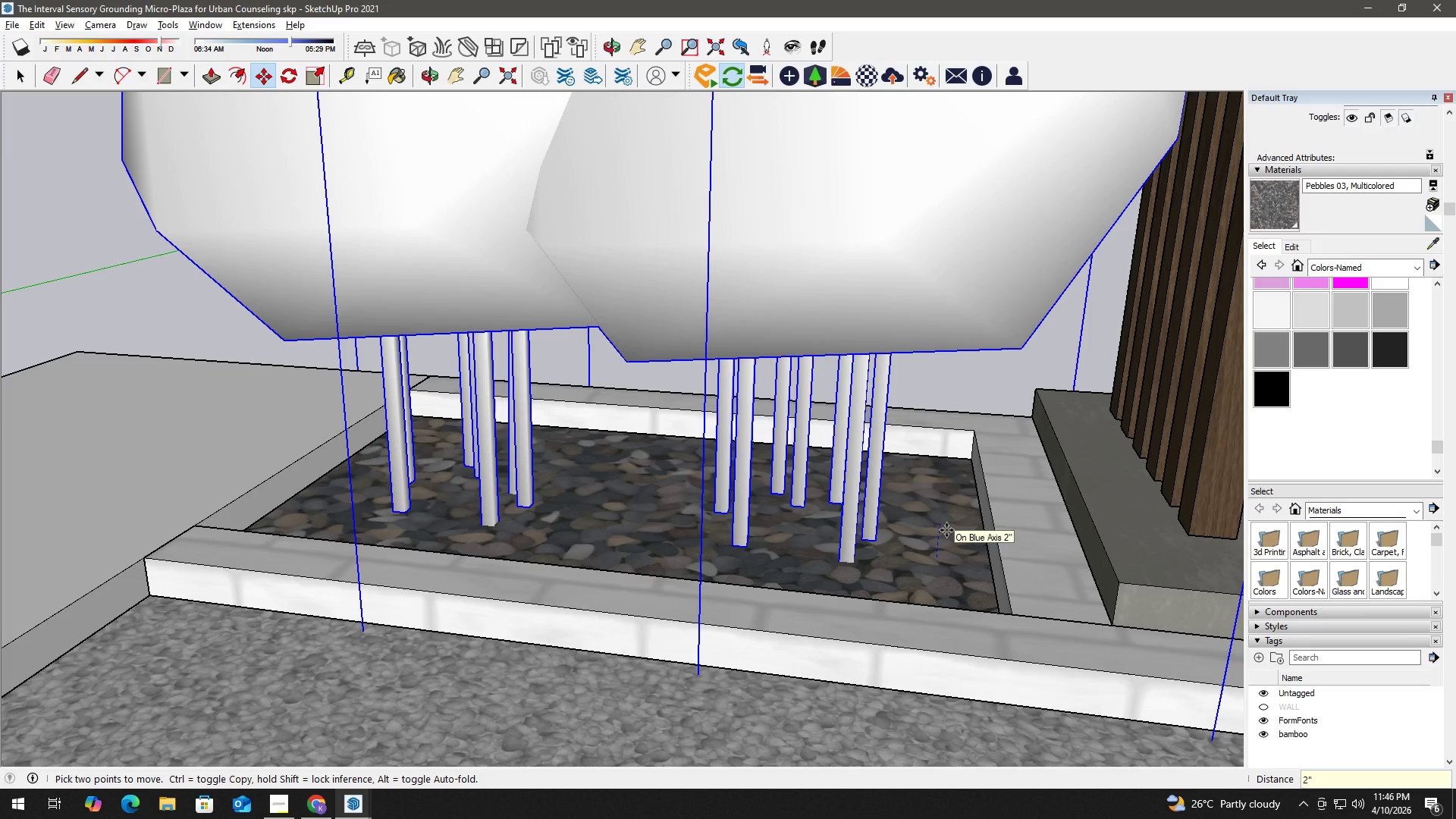 
key(2)
 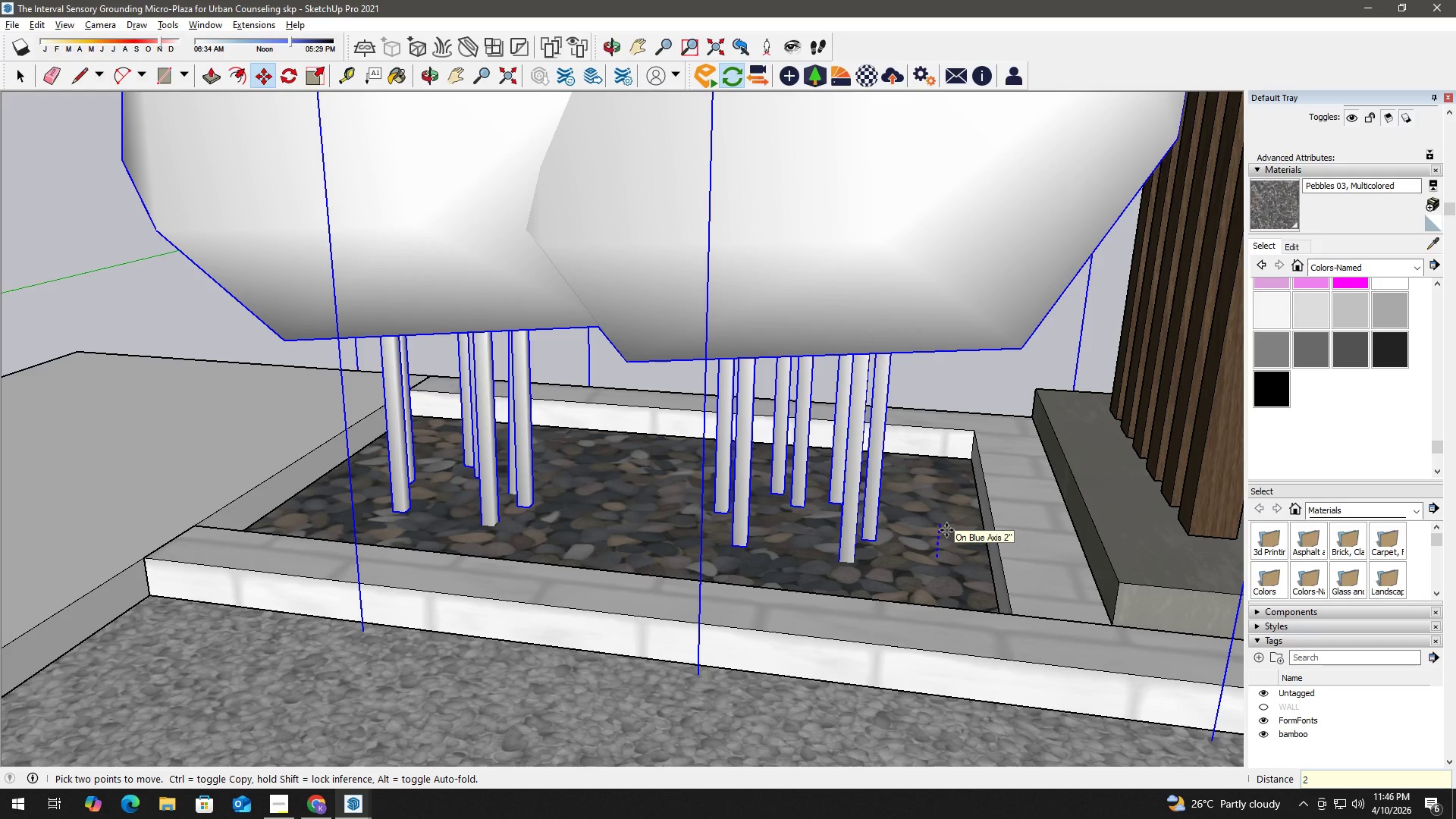 
key(Shift+ShiftLeft)
 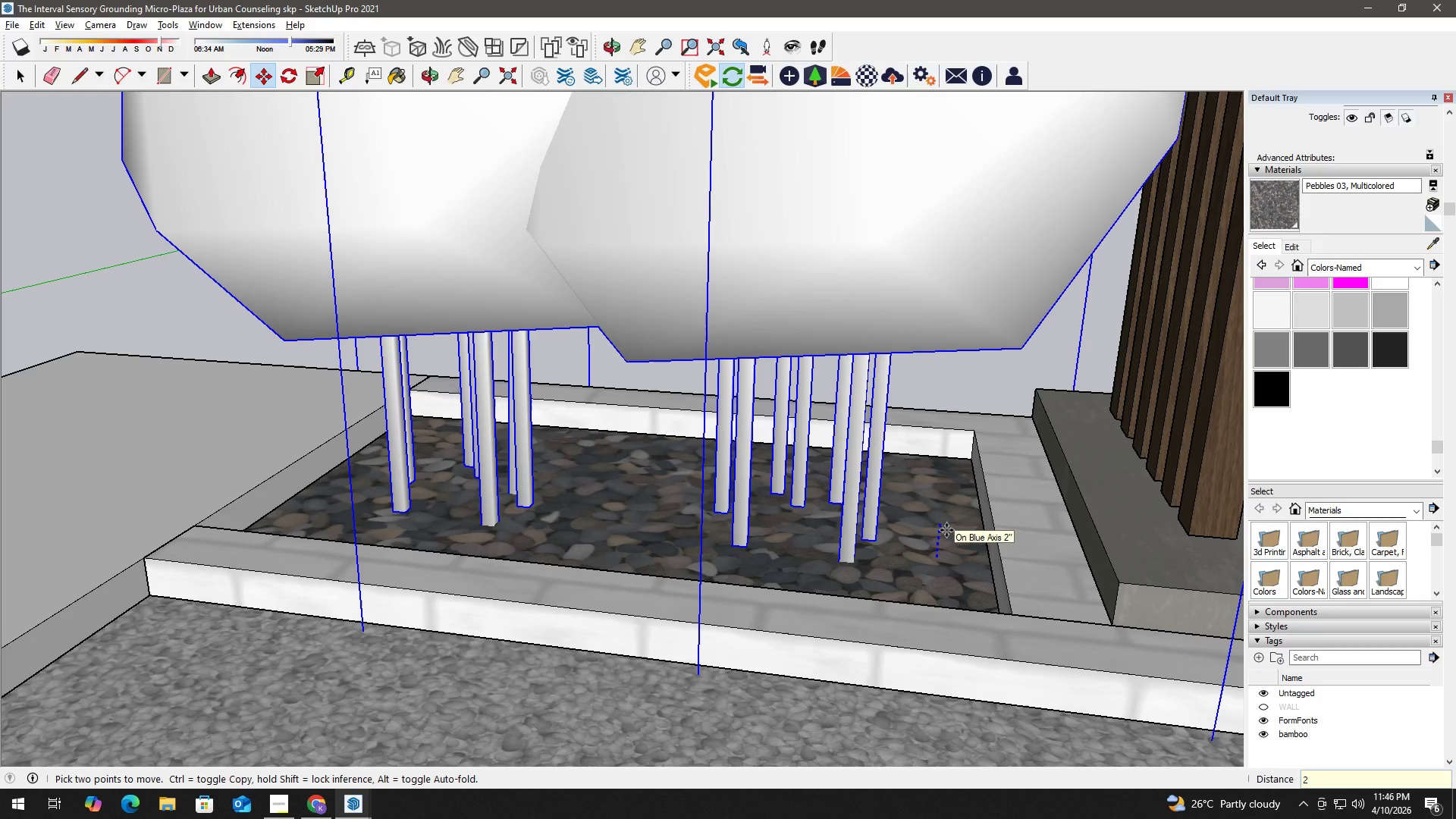 
key(Shift+Quote)
 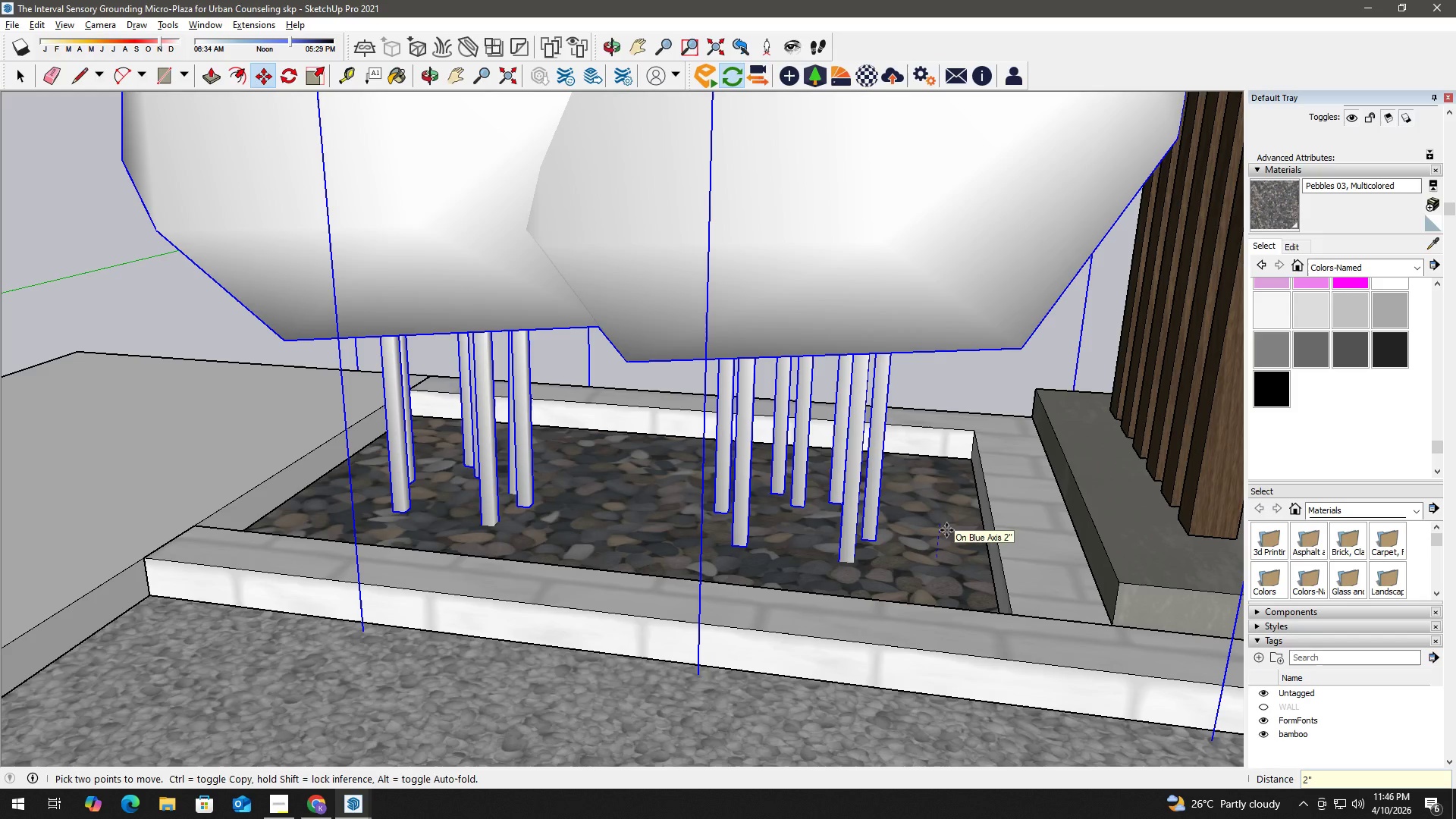 
key(Enter)
 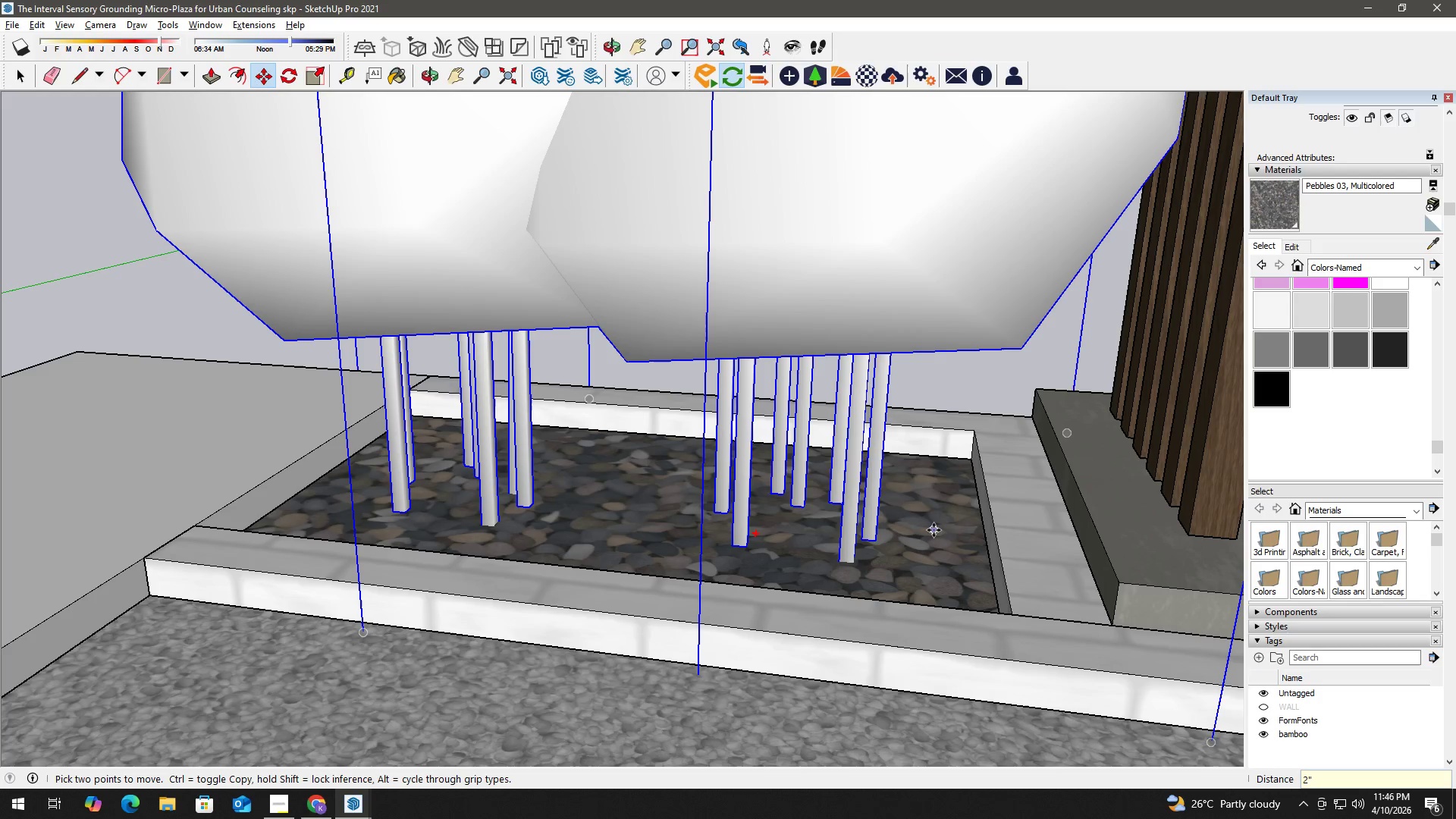 
key(Space)
 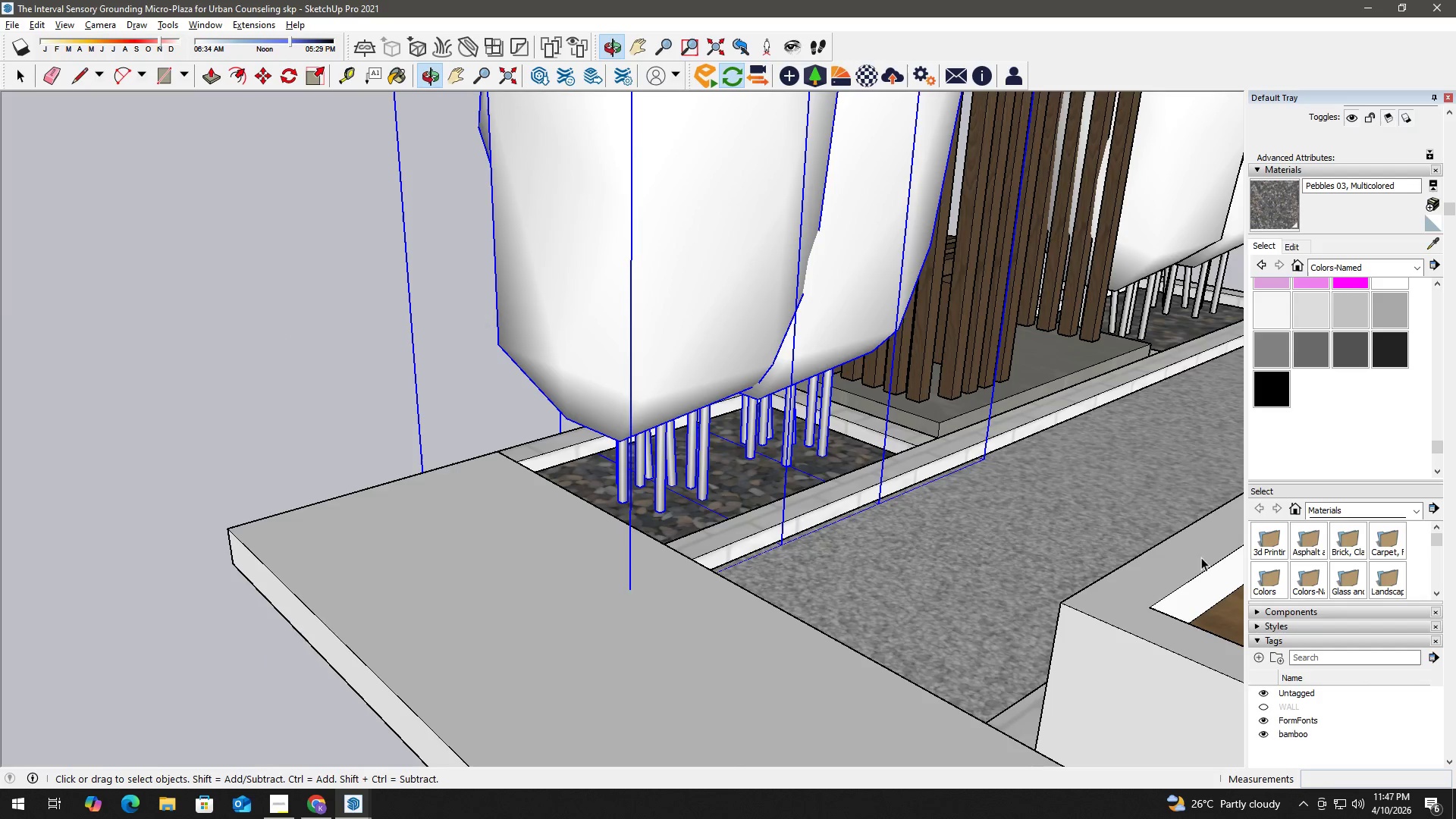 
scroll: coordinate [887, 534], scroll_direction: down, amount: 7.0
 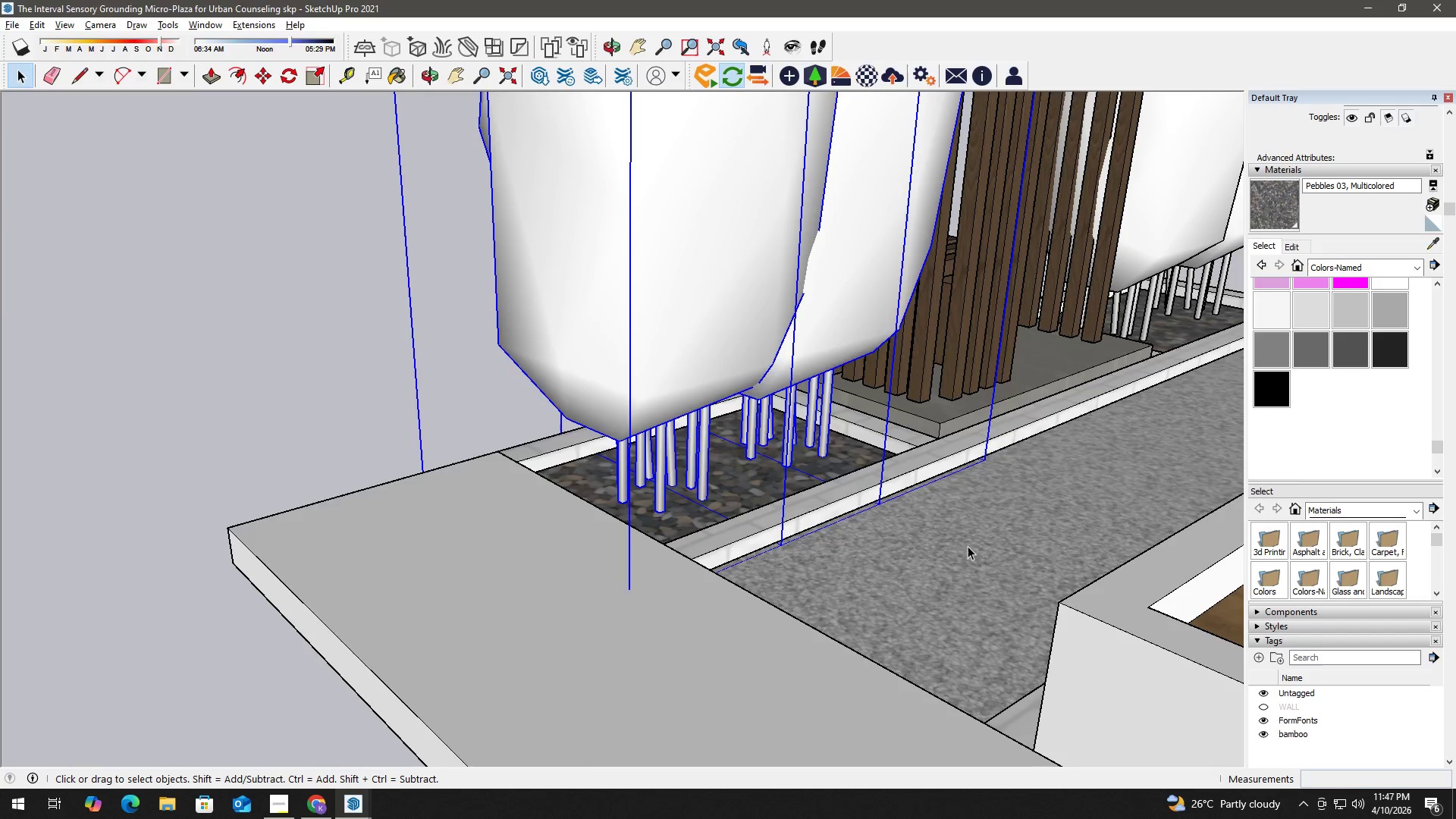 
key(Alt+Tab)
 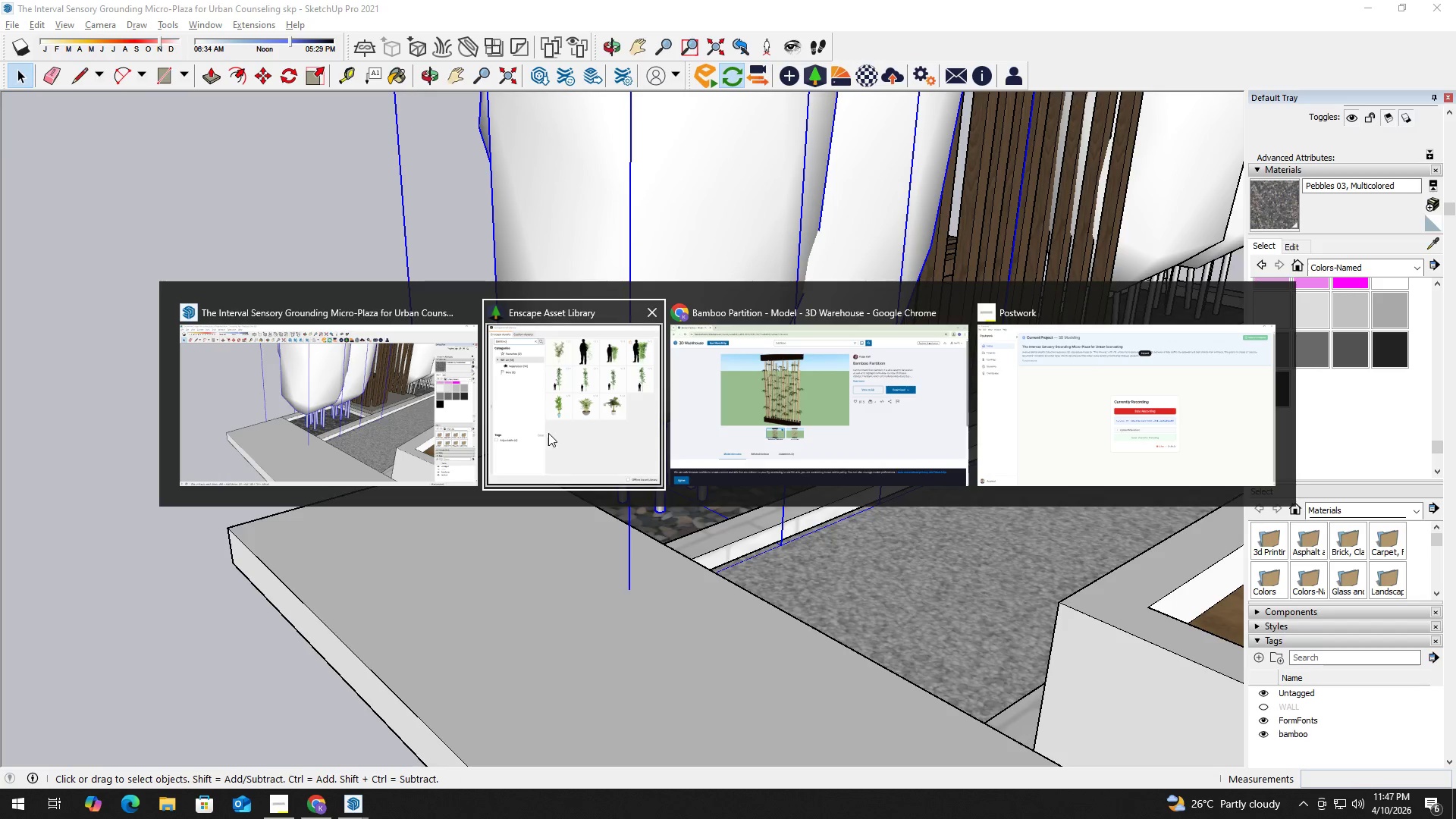 
left_click([378, 403])
 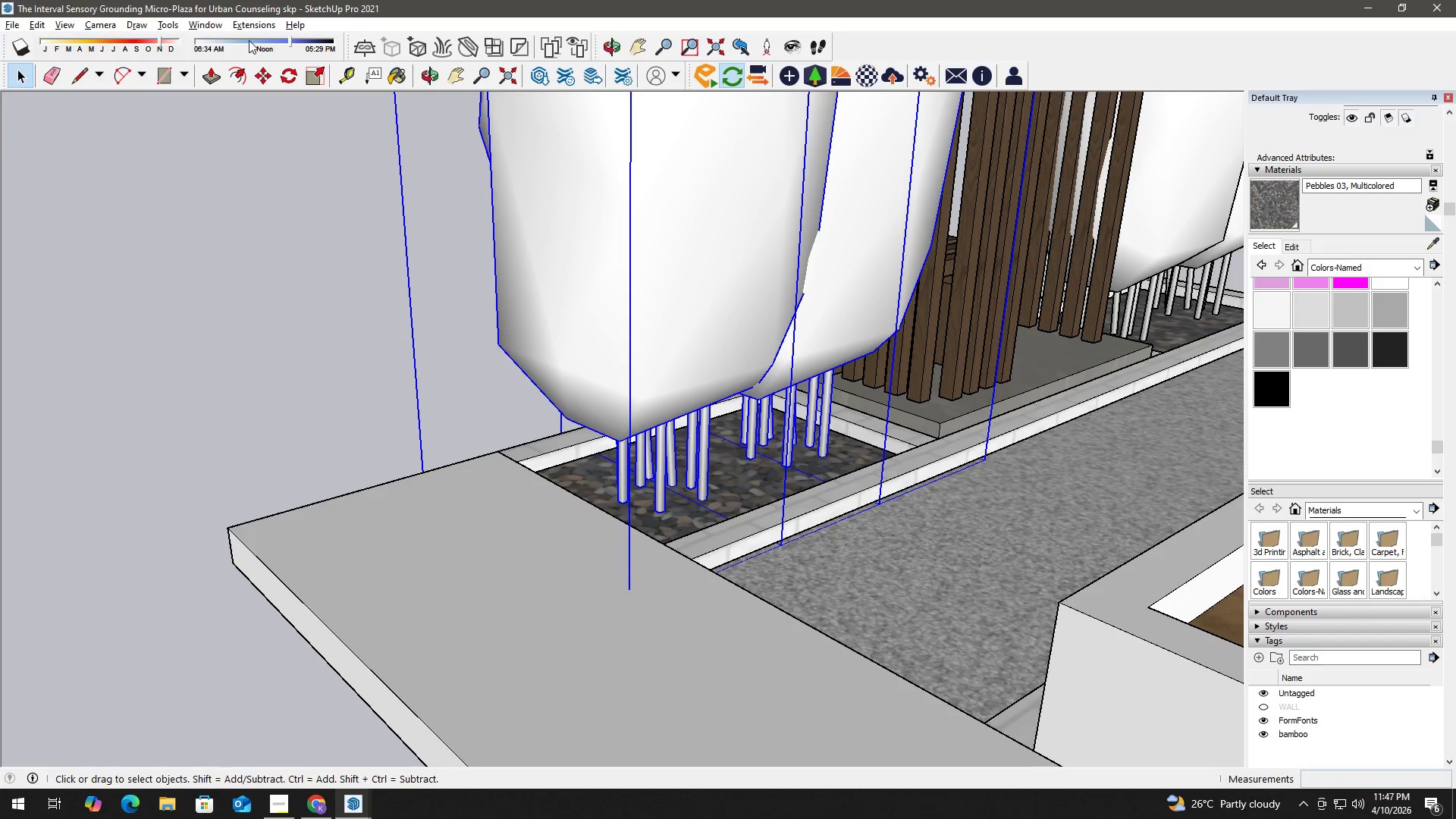 
left_click([259, 27])
 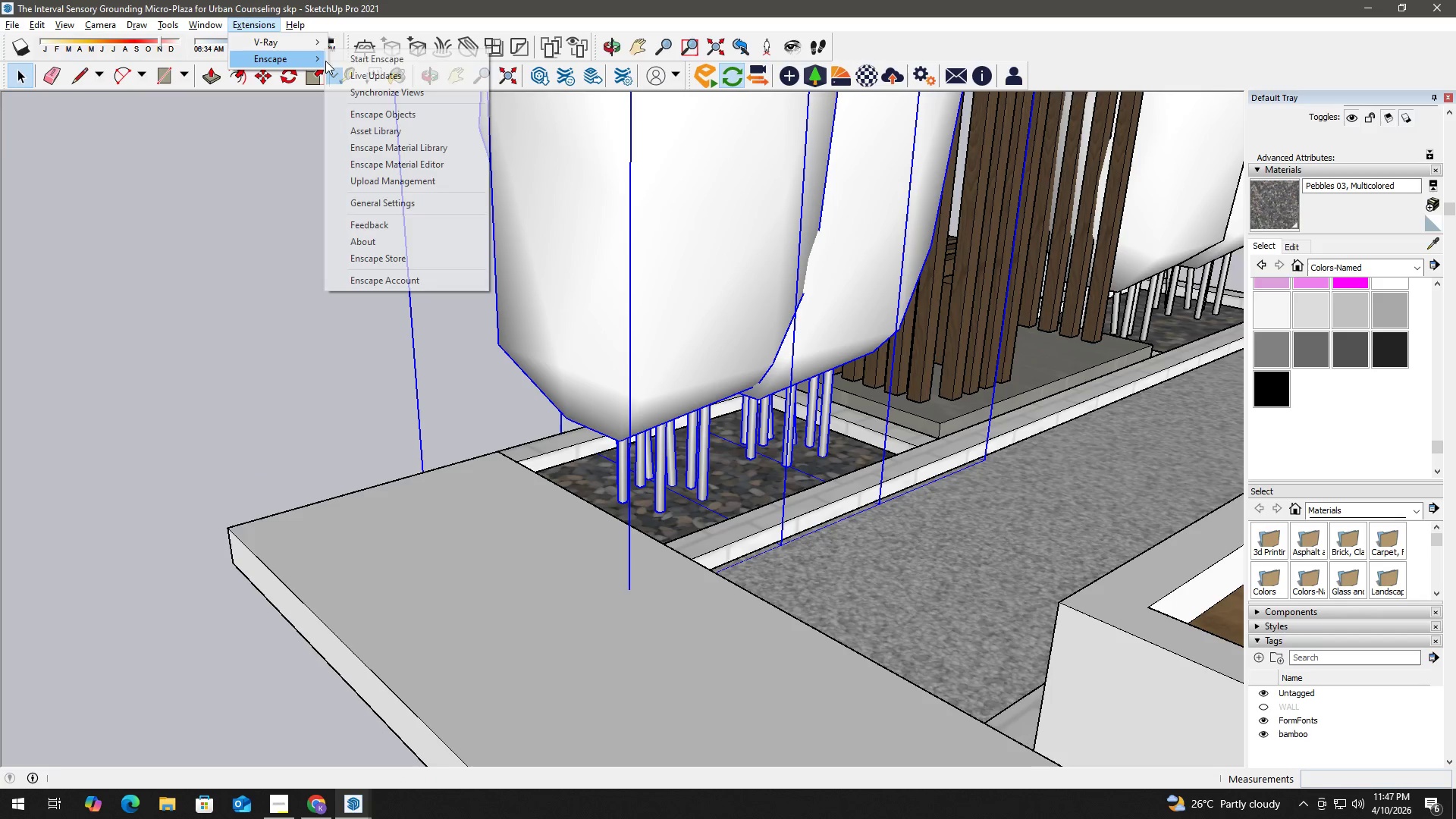 
left_click([394, 59])
 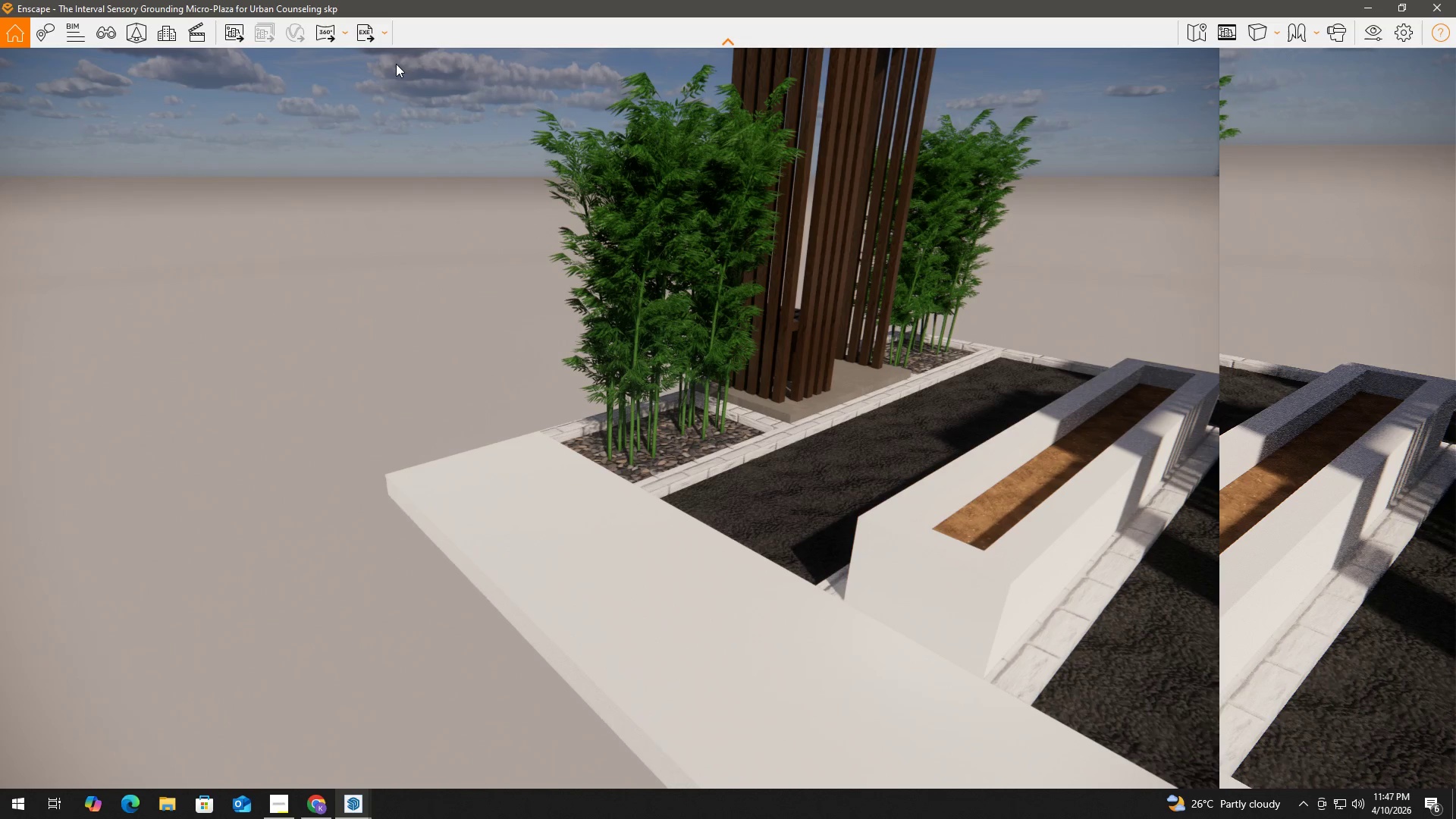 
wait(33.05)
 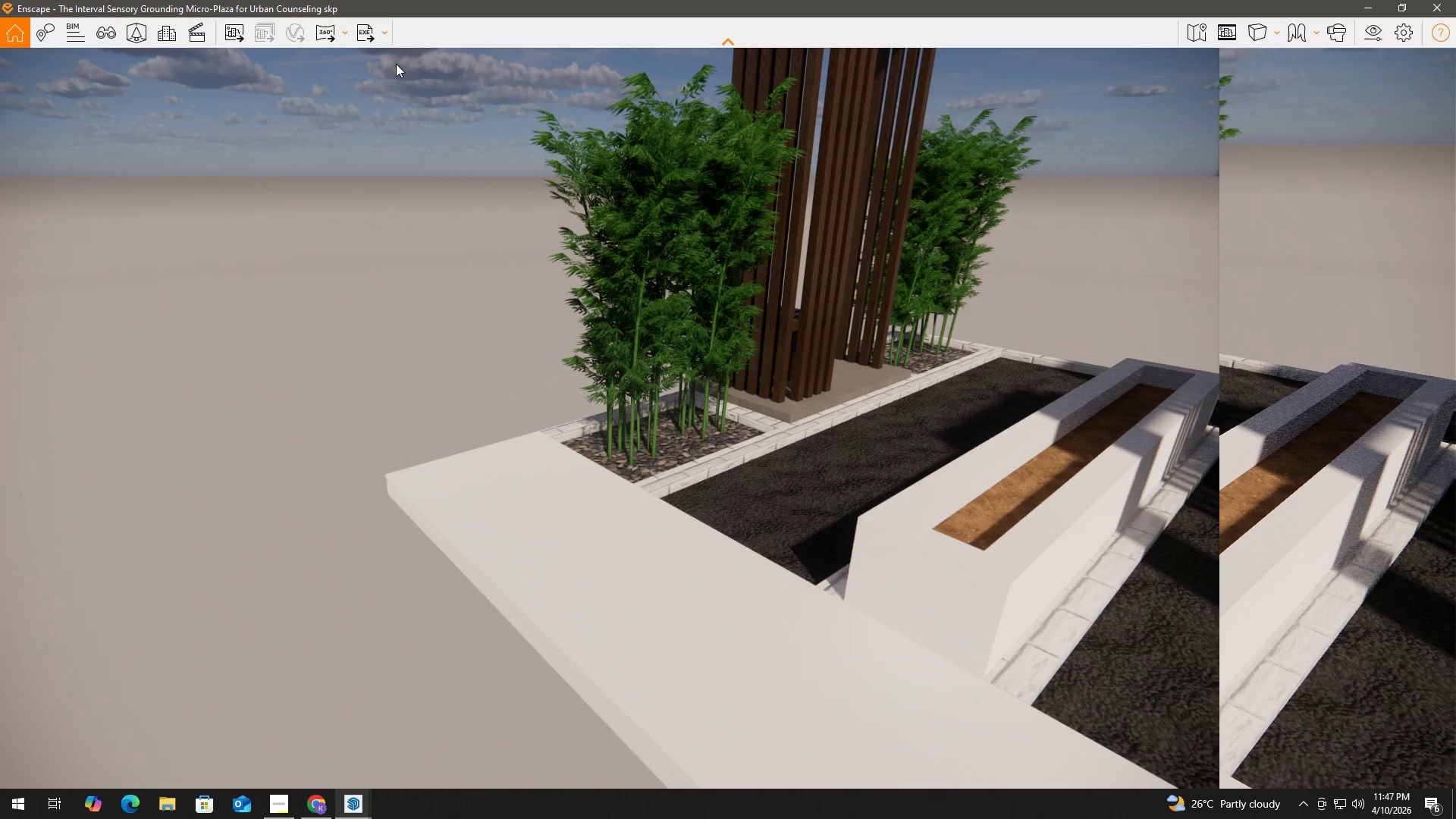 
scroll: coordinate [563, 195], scroll_direction: down, amount: 3.0